 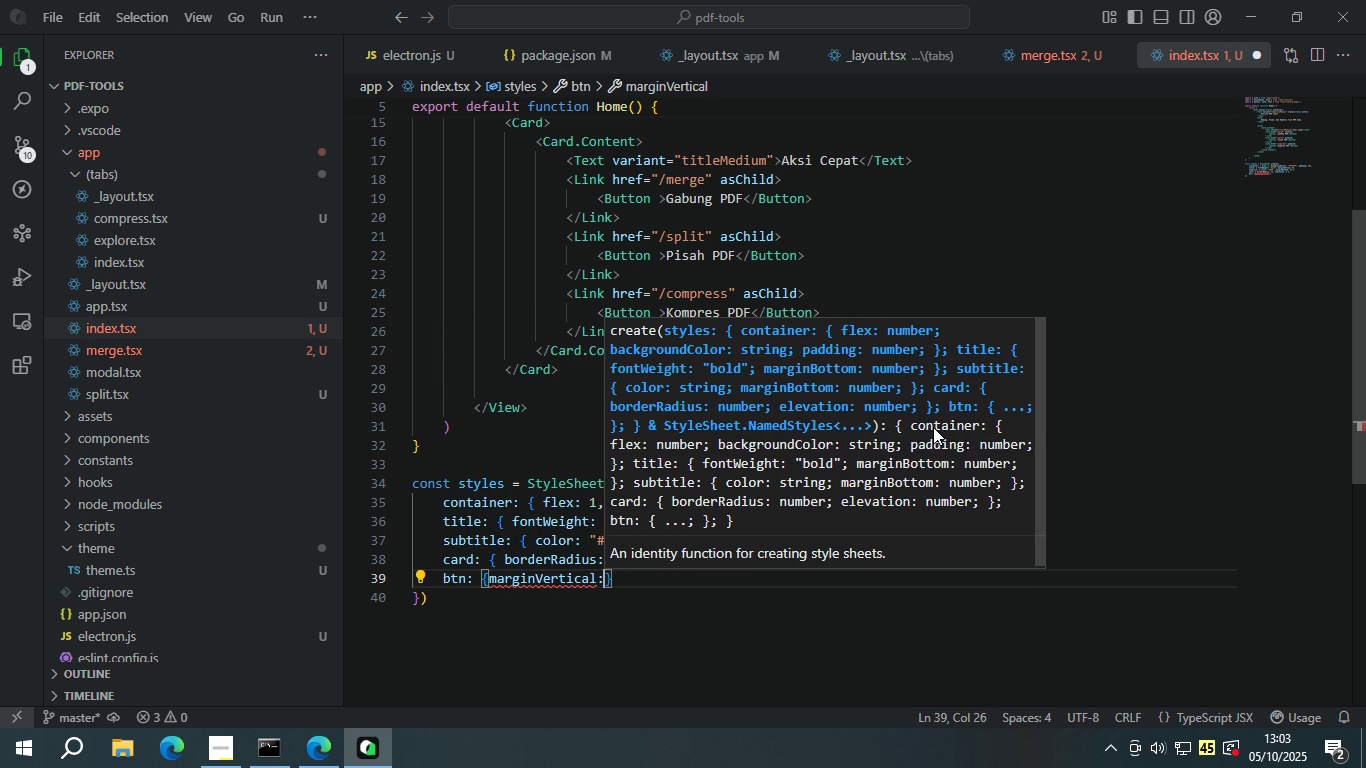 
key(Space)
 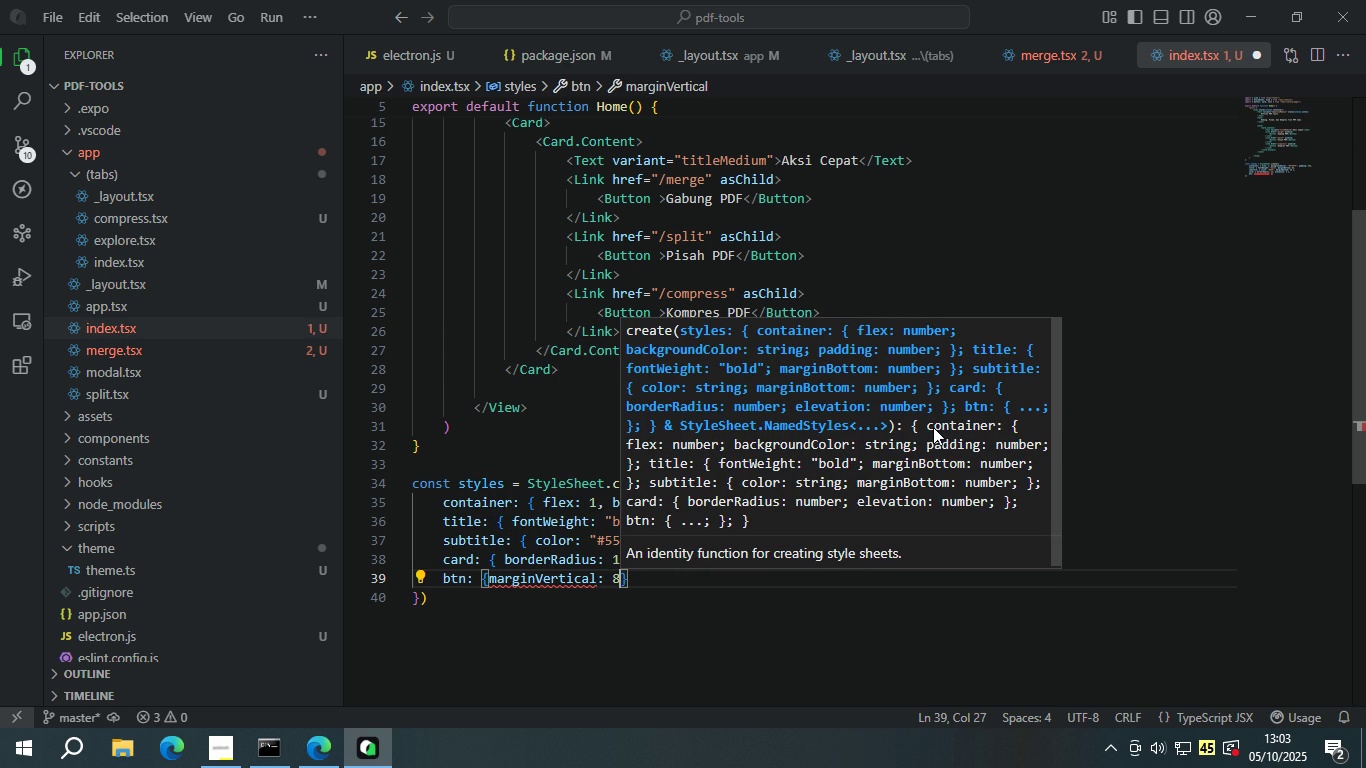 
key(8)
 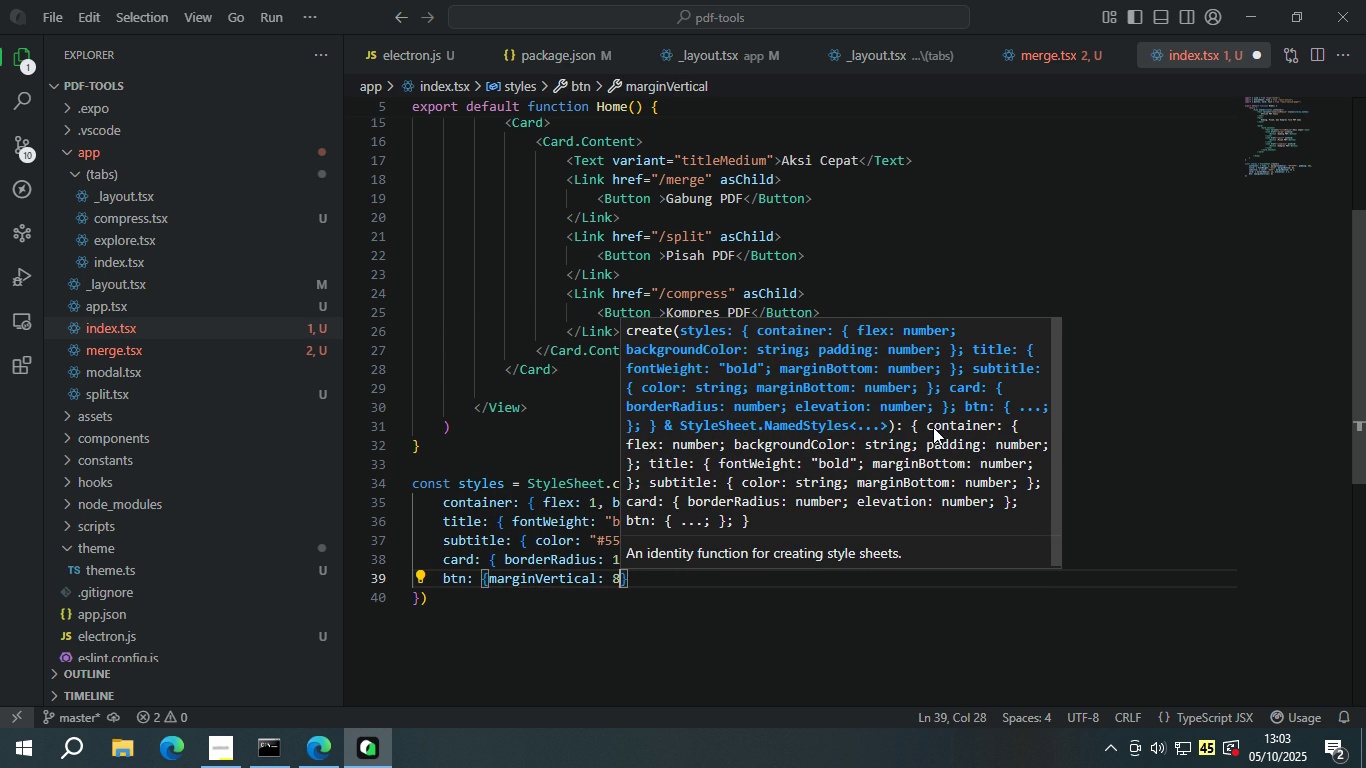 
key(ArrowRight)
 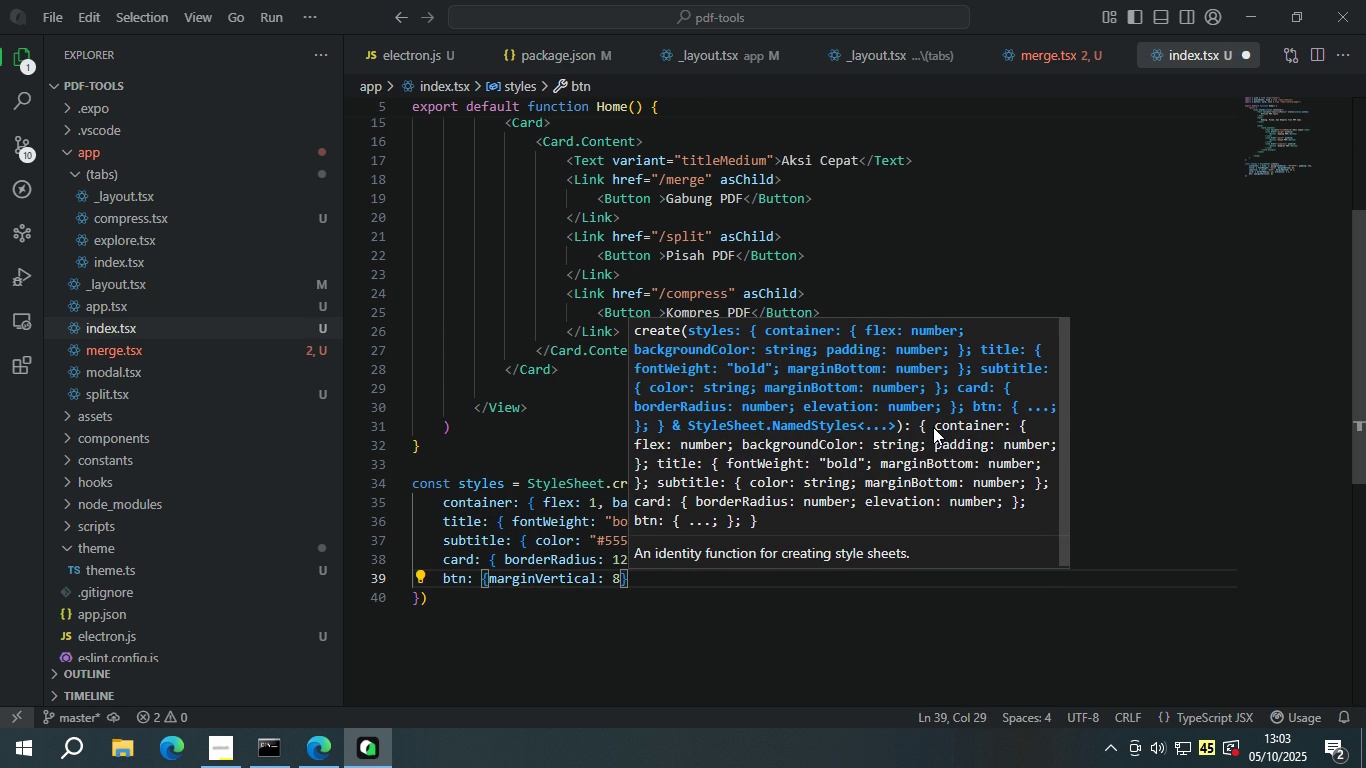 
key(Comma)